 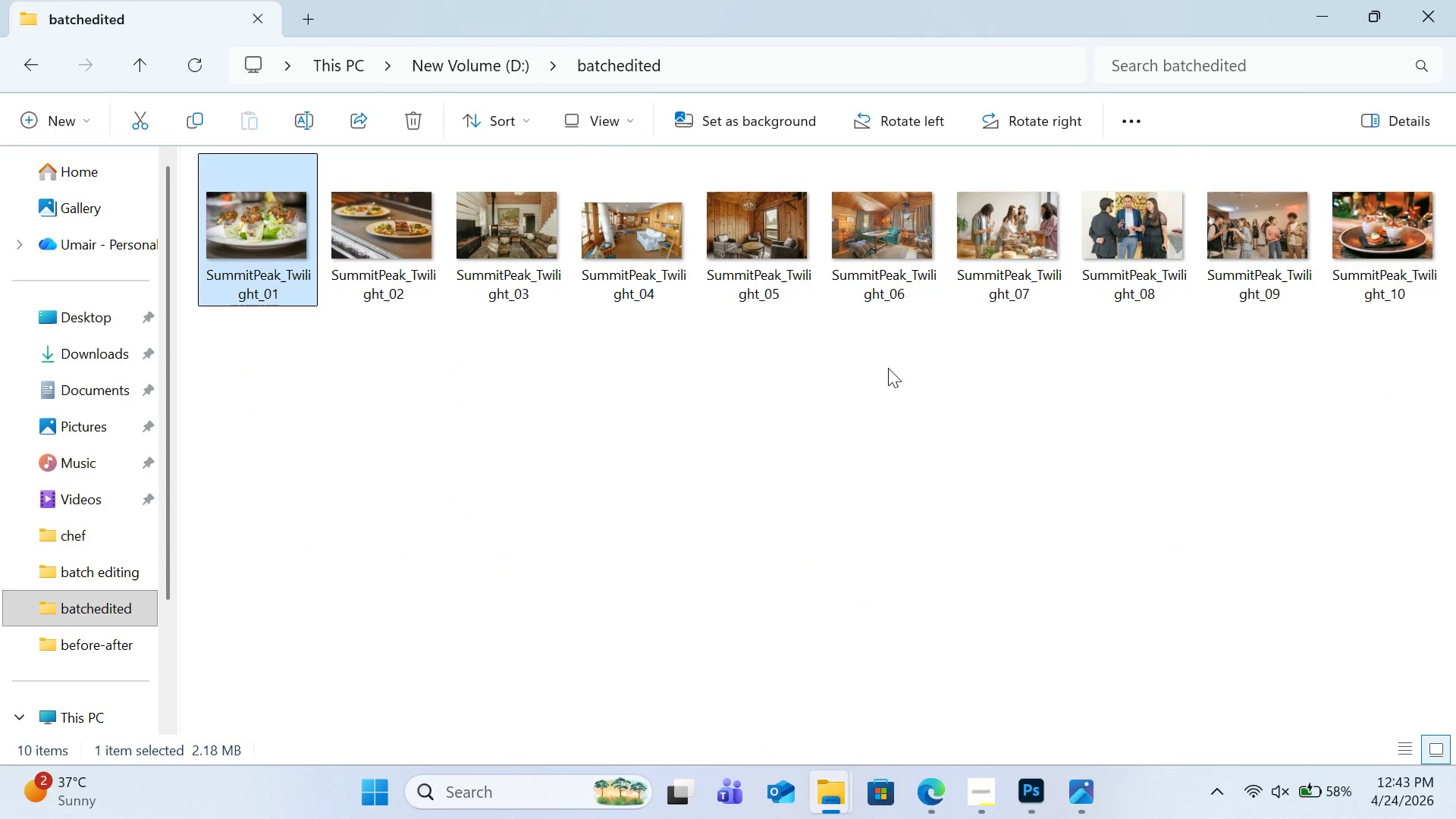 
key(Control+A)
 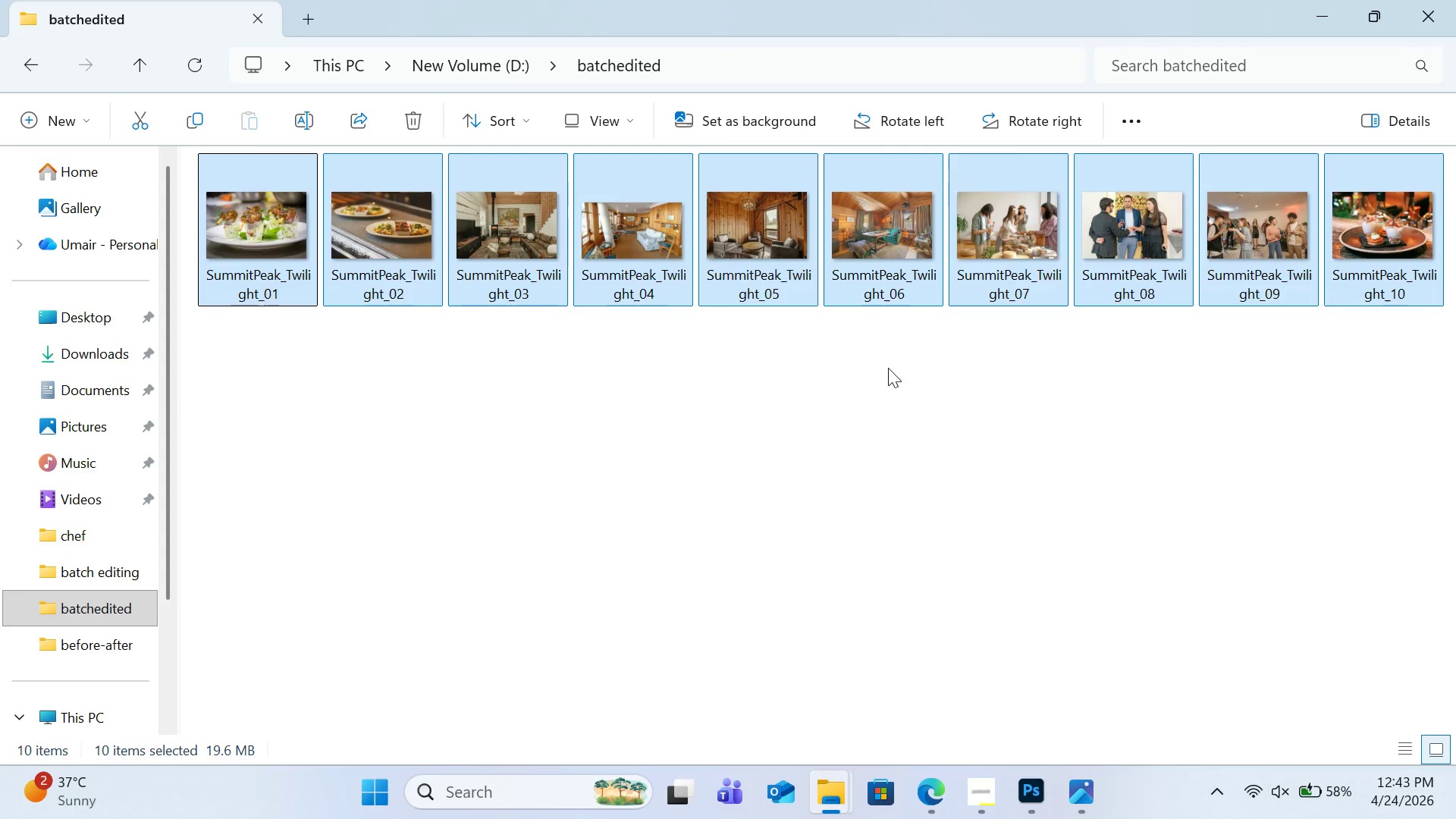 
key(Control+C)
 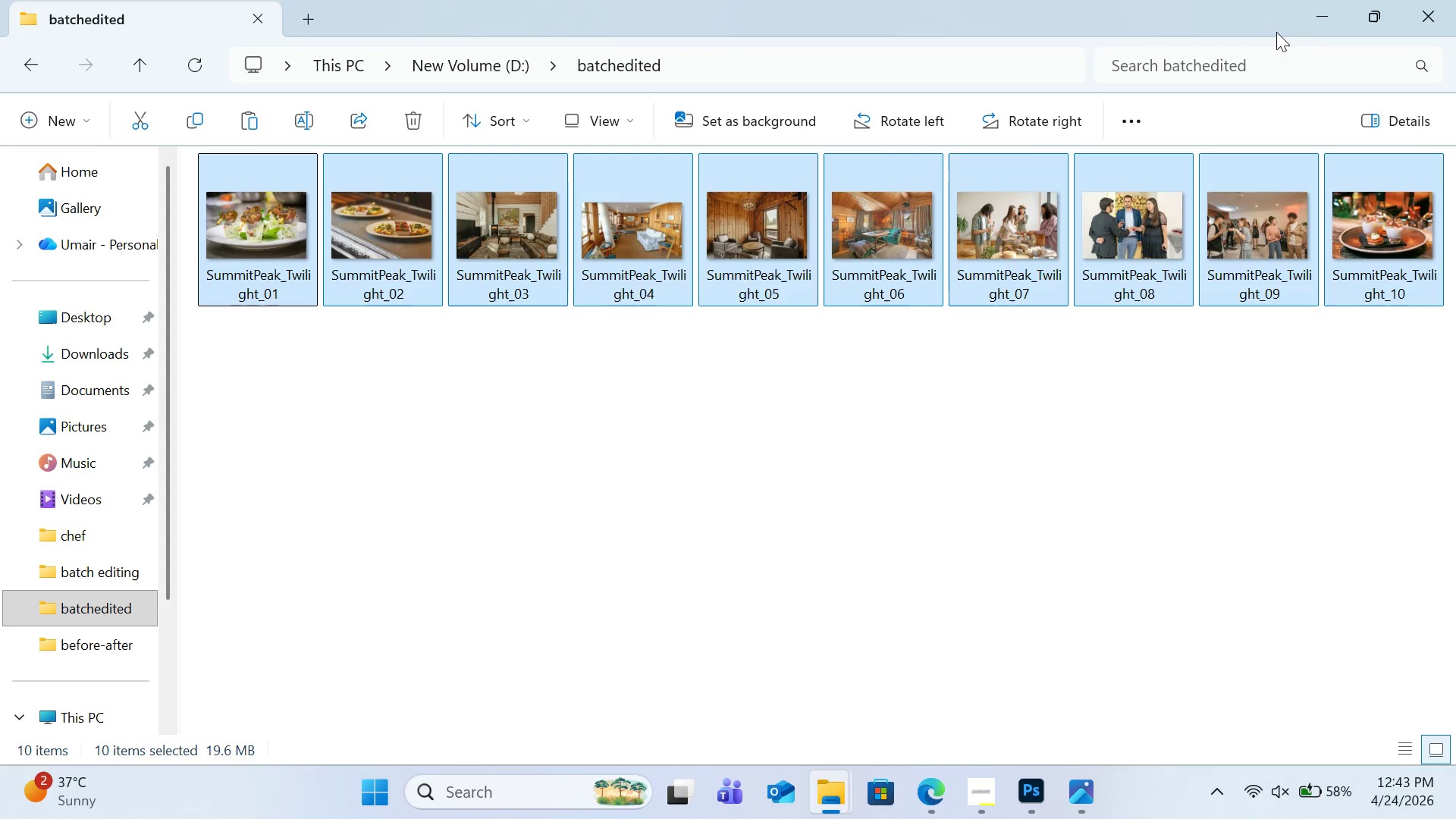 
left_click([1310, 24])
 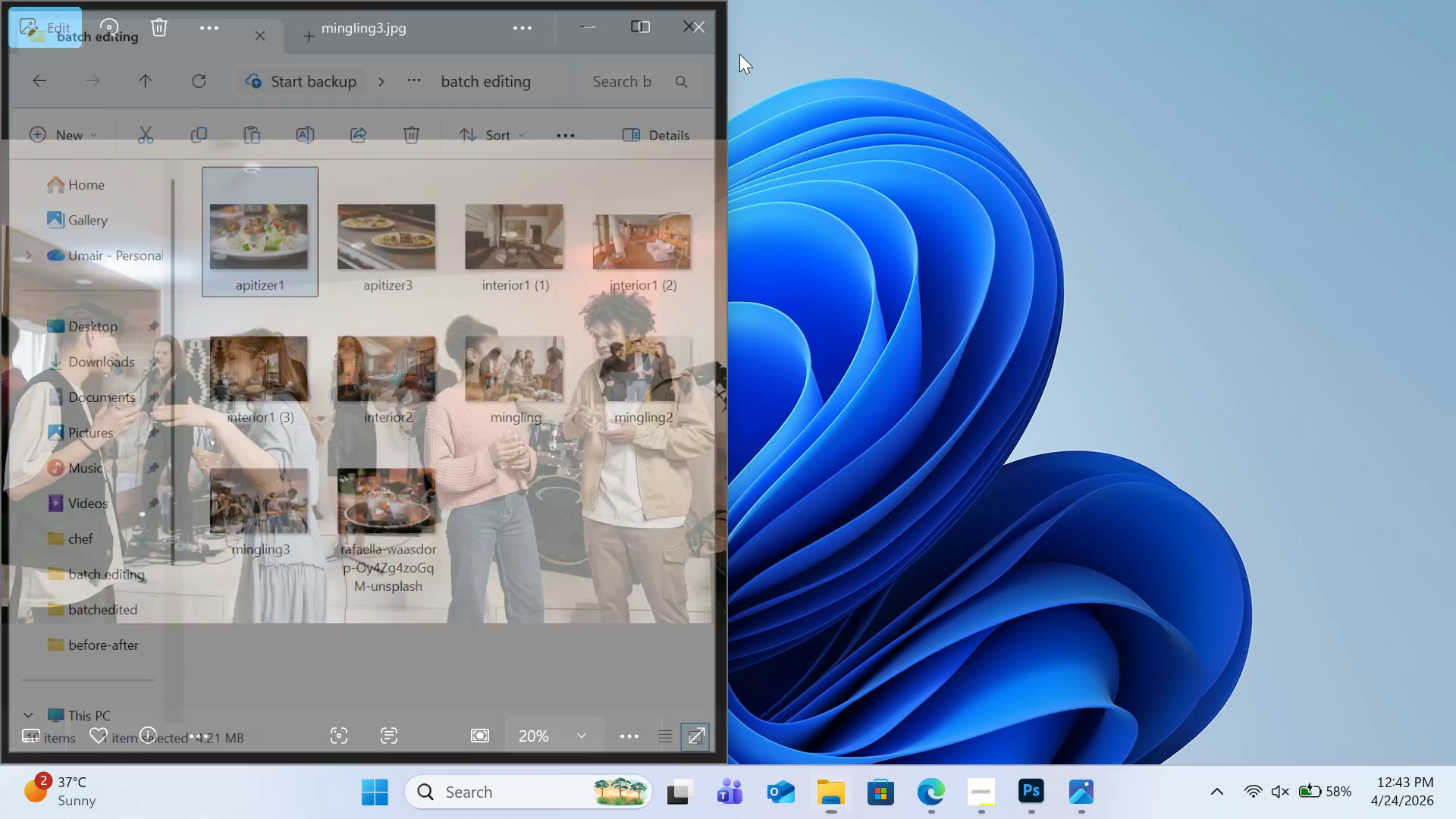 
left_click([695, 20])
 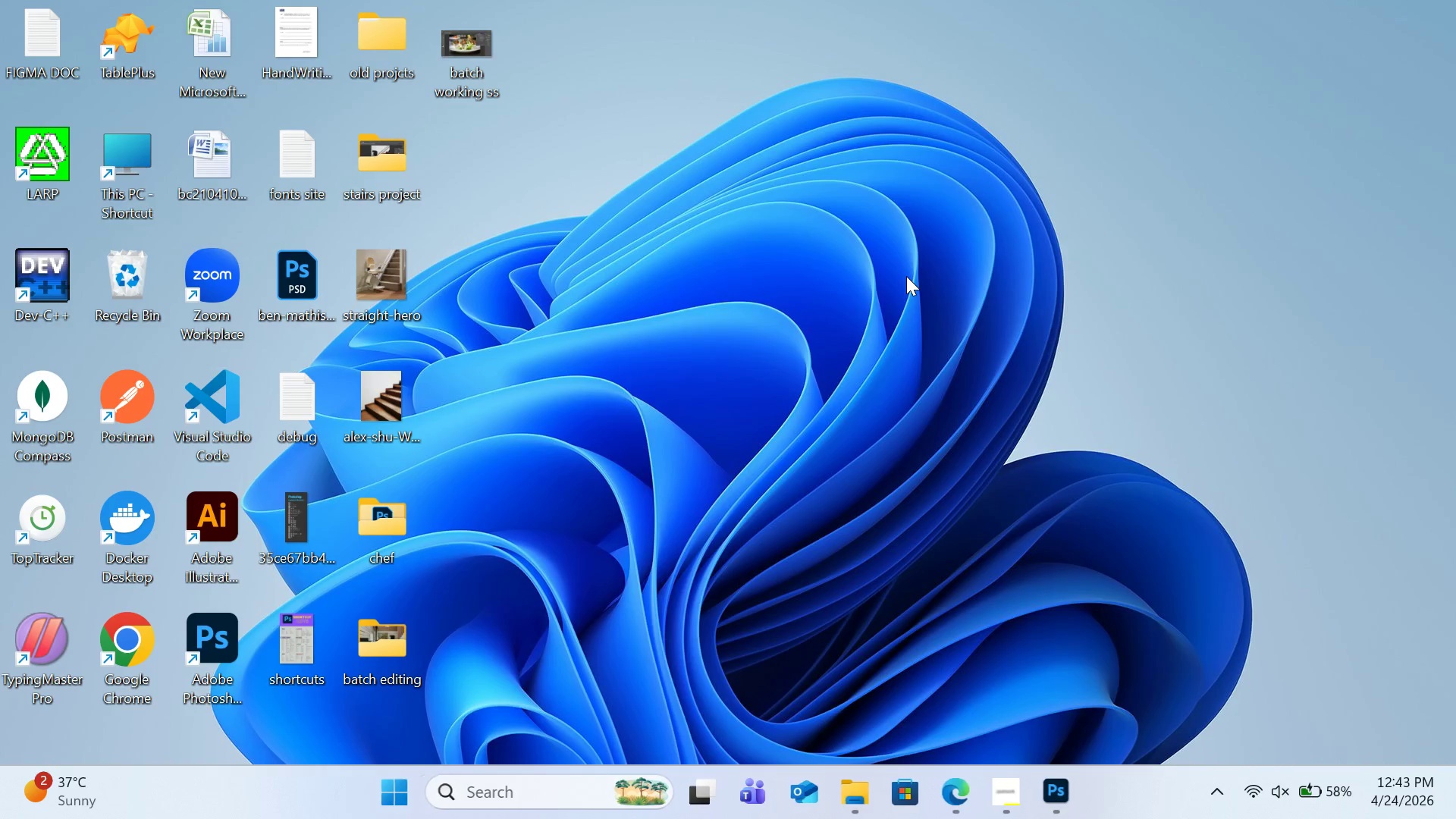 
right_click([906, 276])
 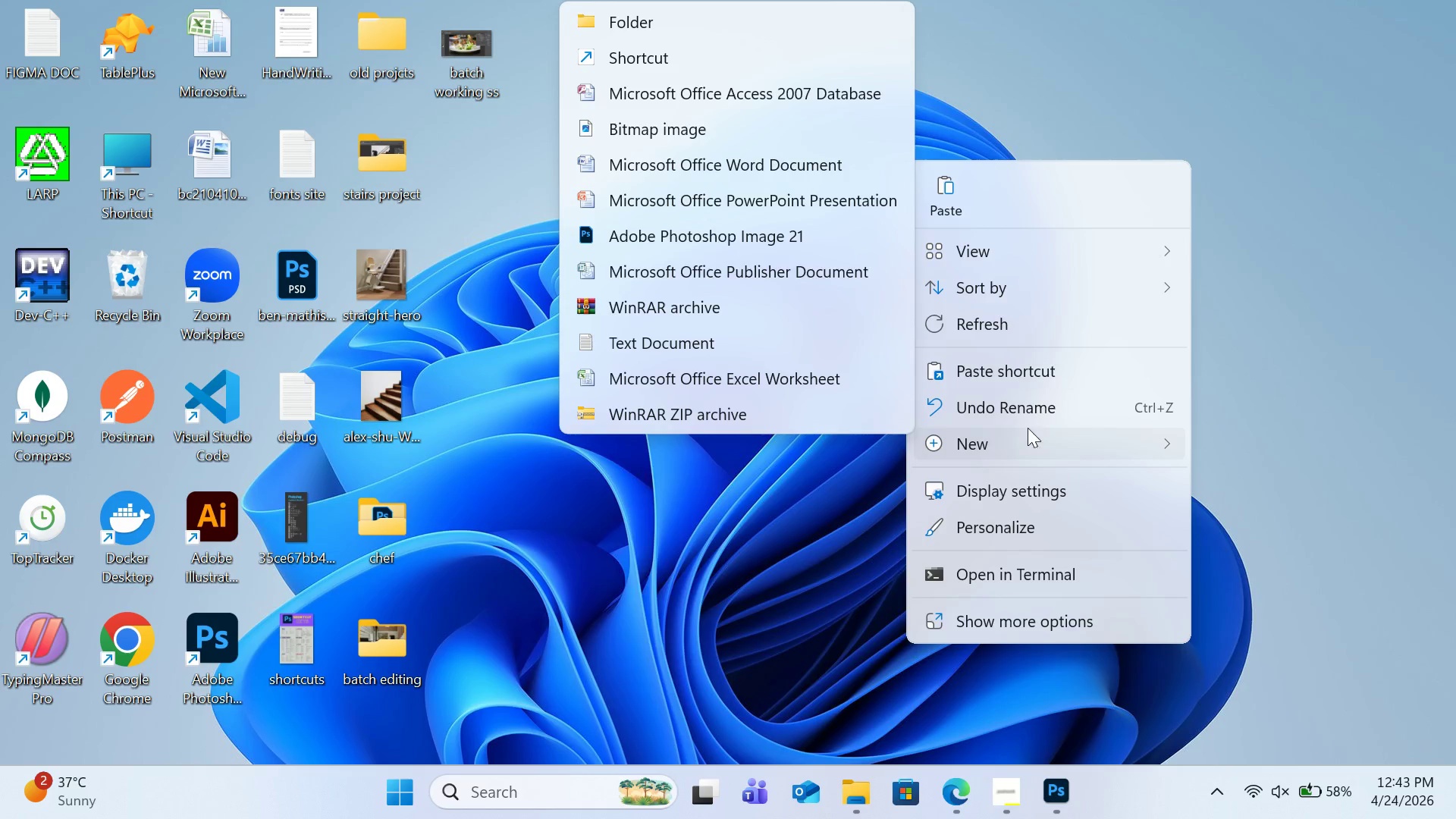 
left_click([723, 28])
 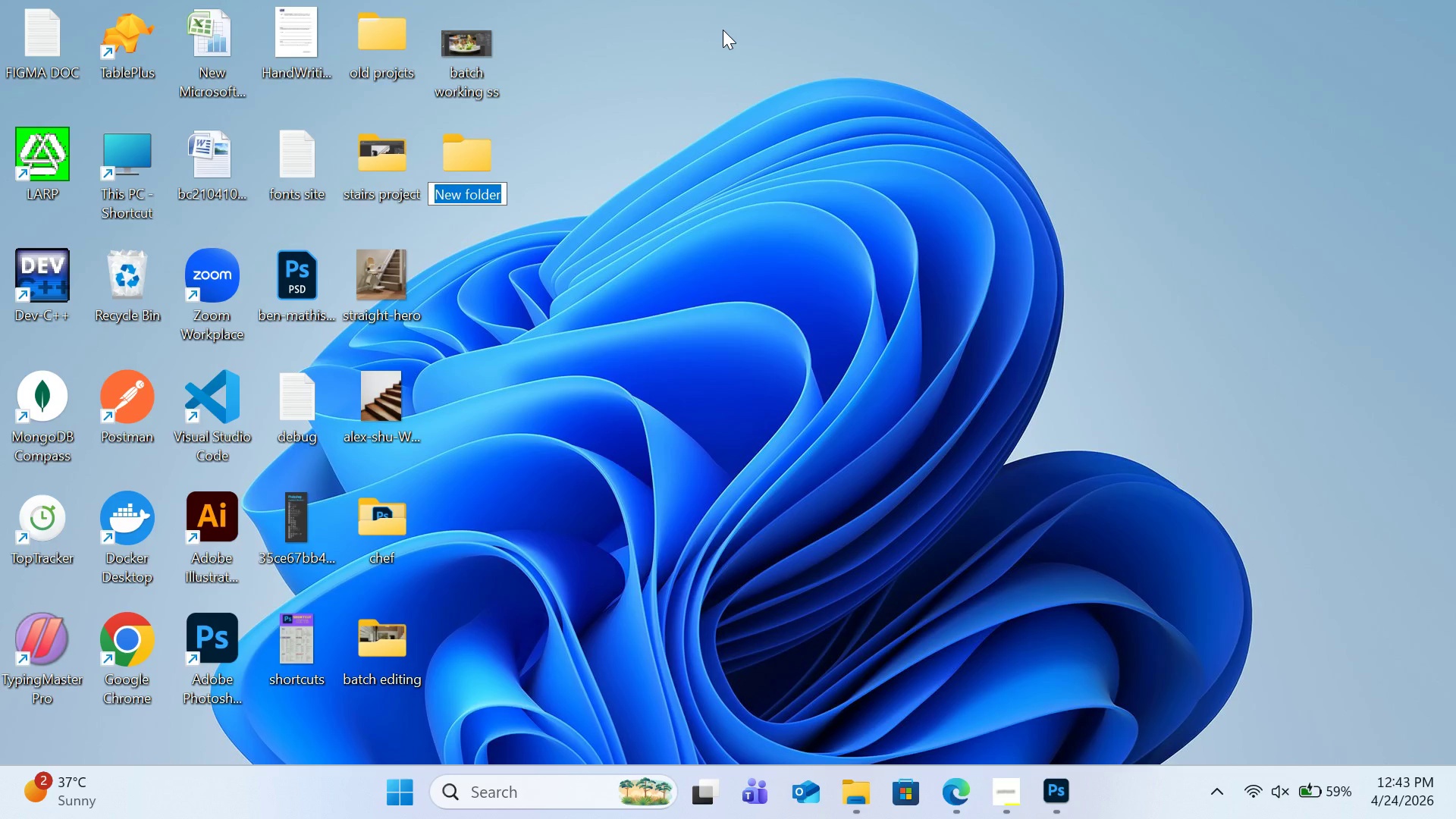 
wait(7.55)
 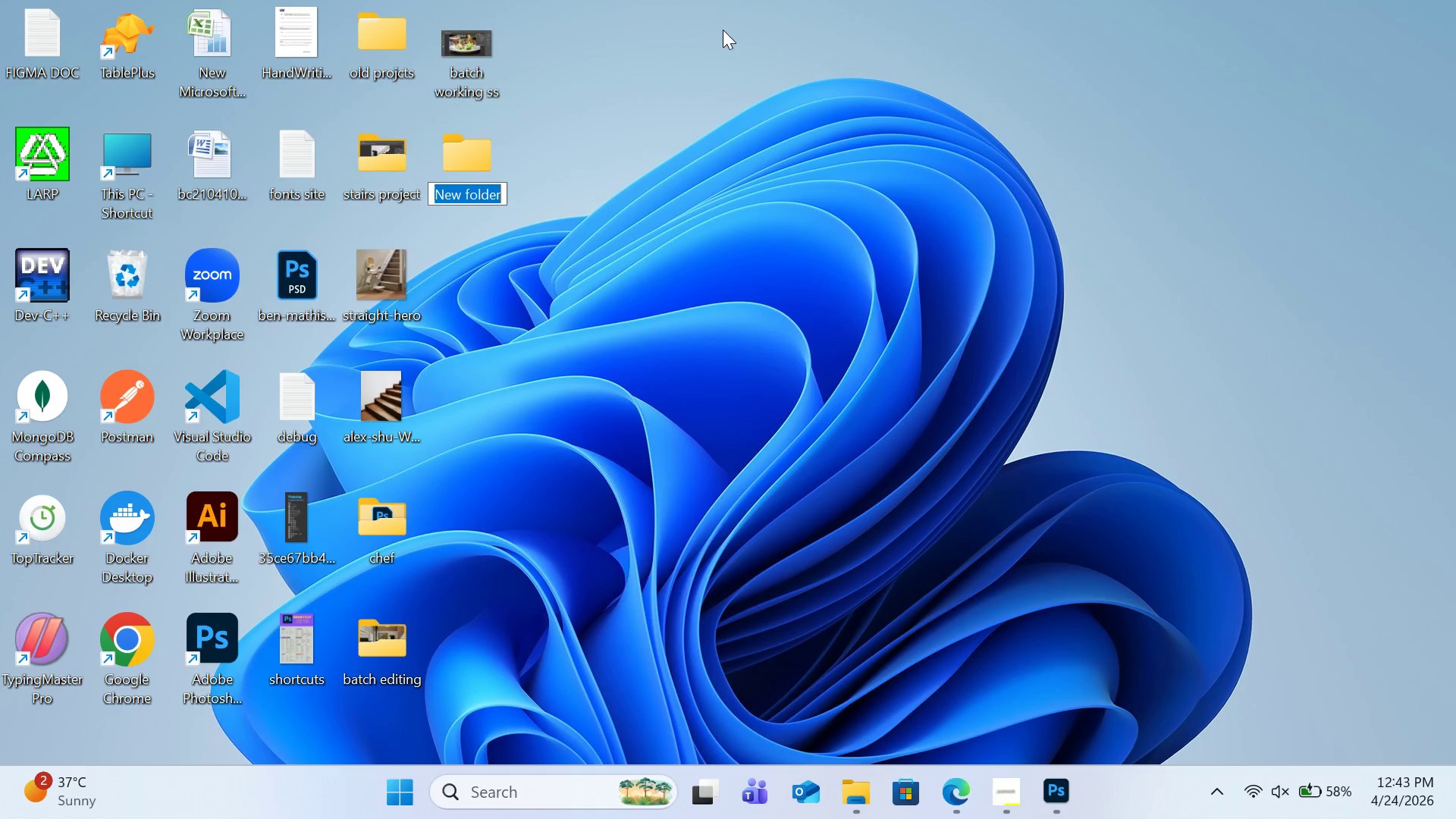 
type(Project Archive)
 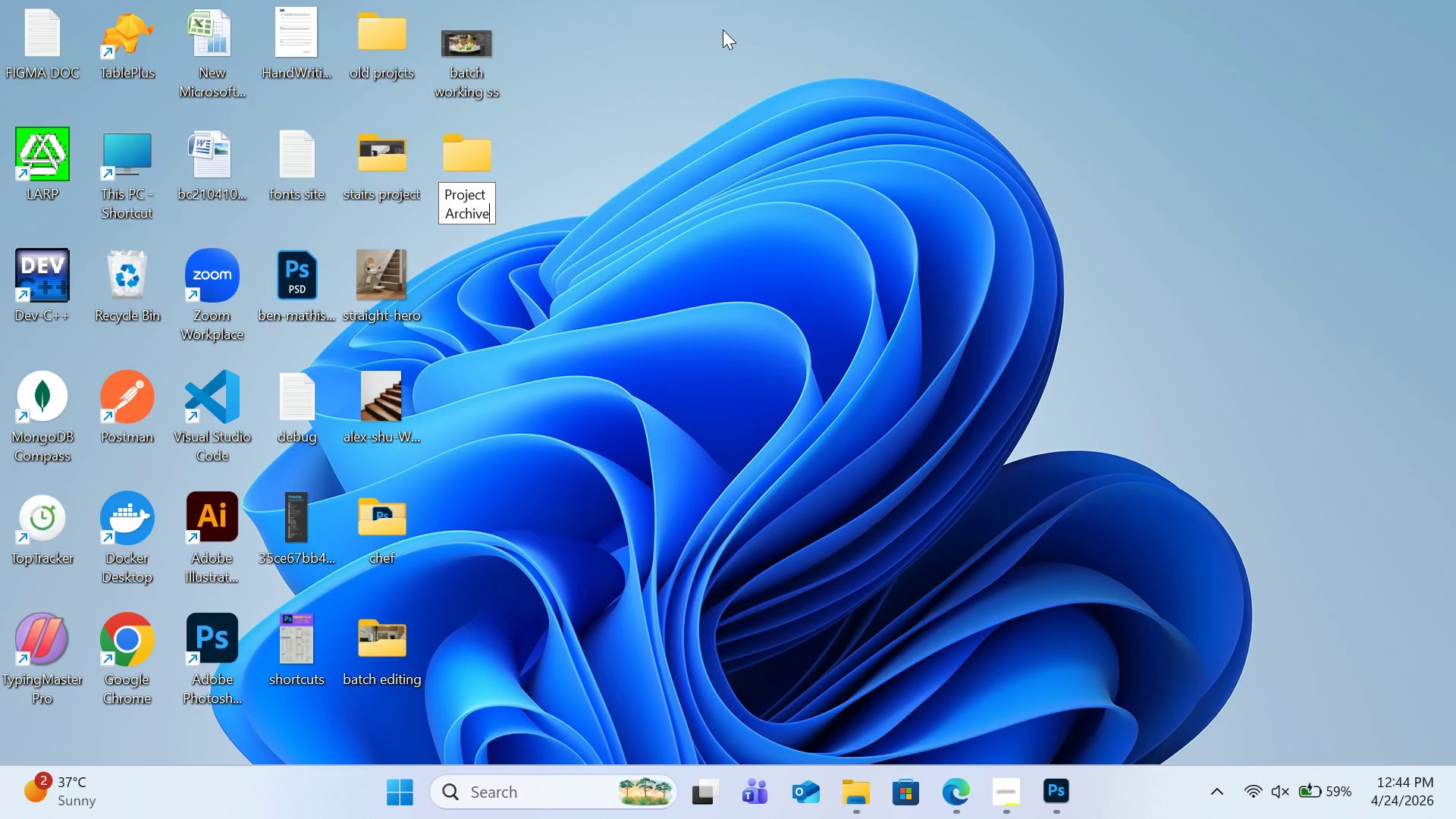 
key(Enter)
 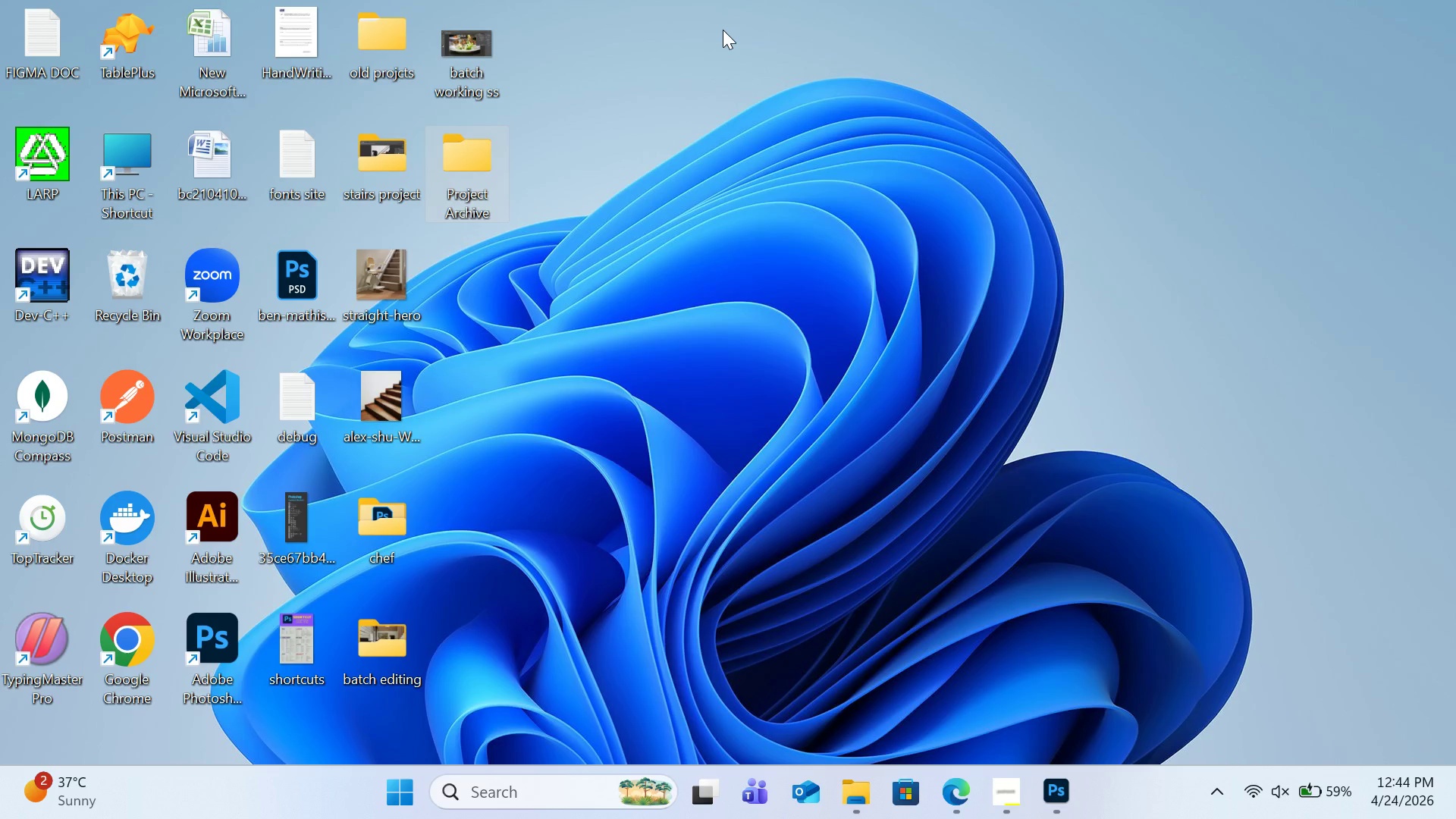 
key(Enter)
 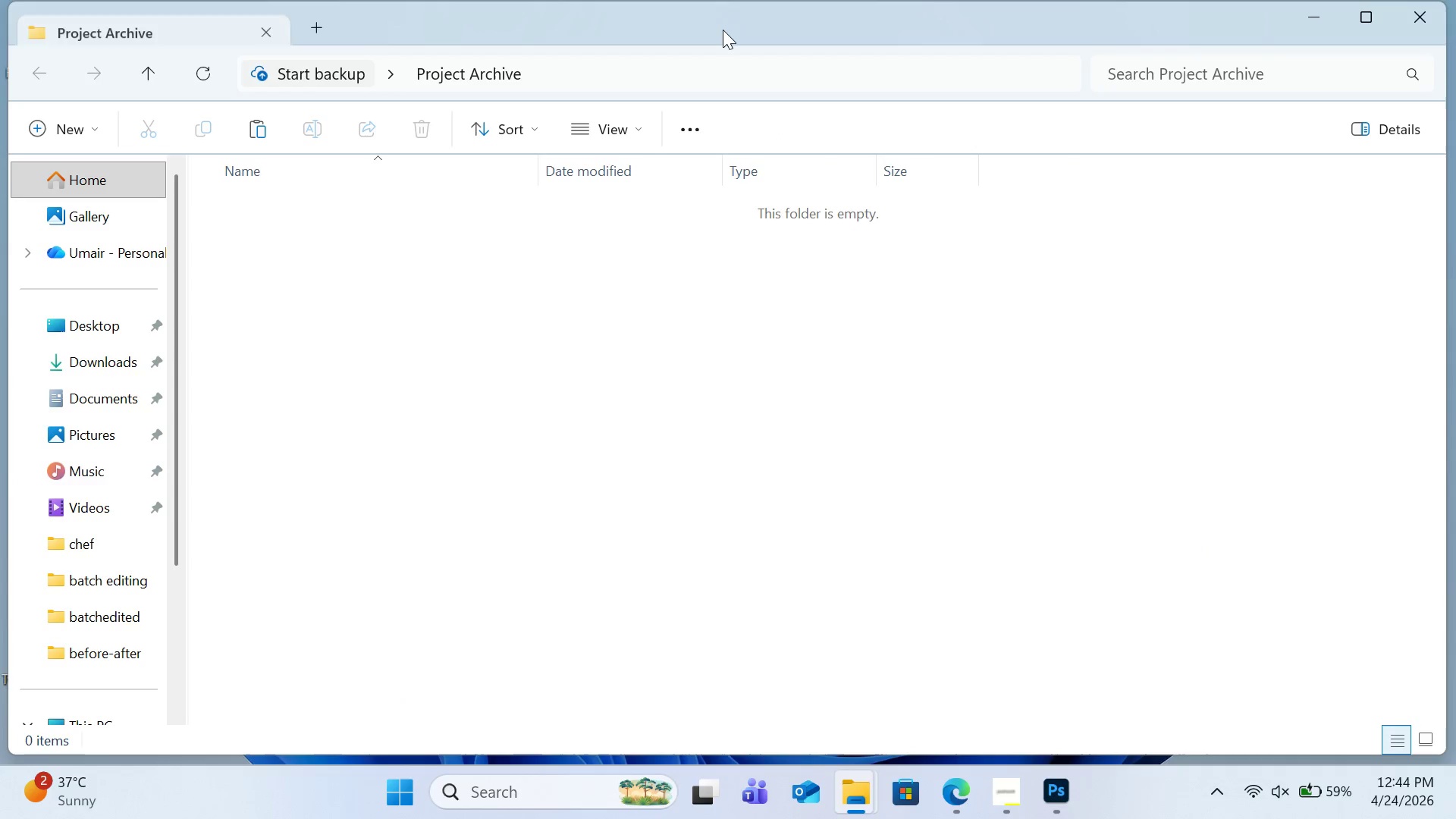 
key(Control+V)
 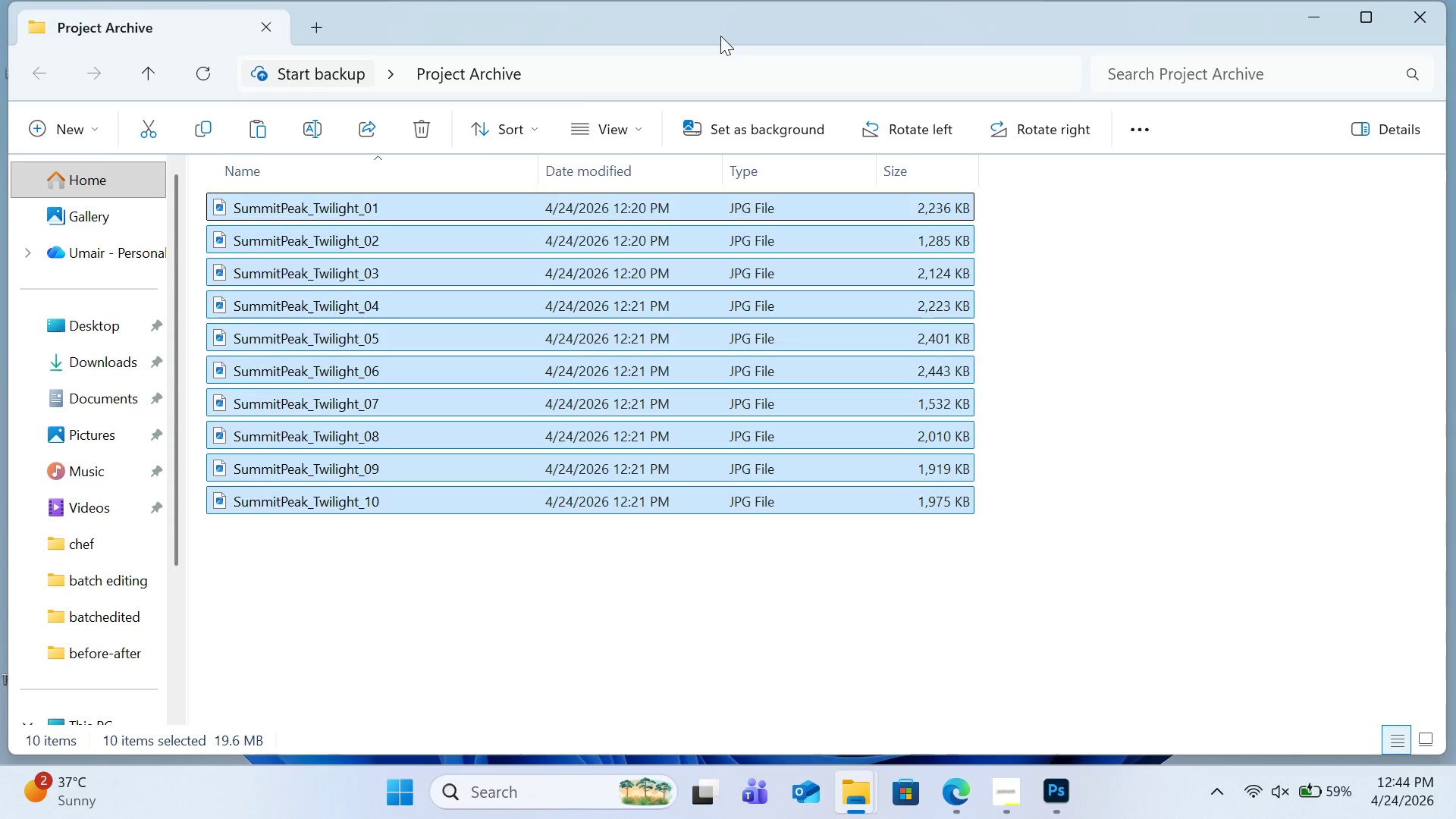 
wait(17.09)
 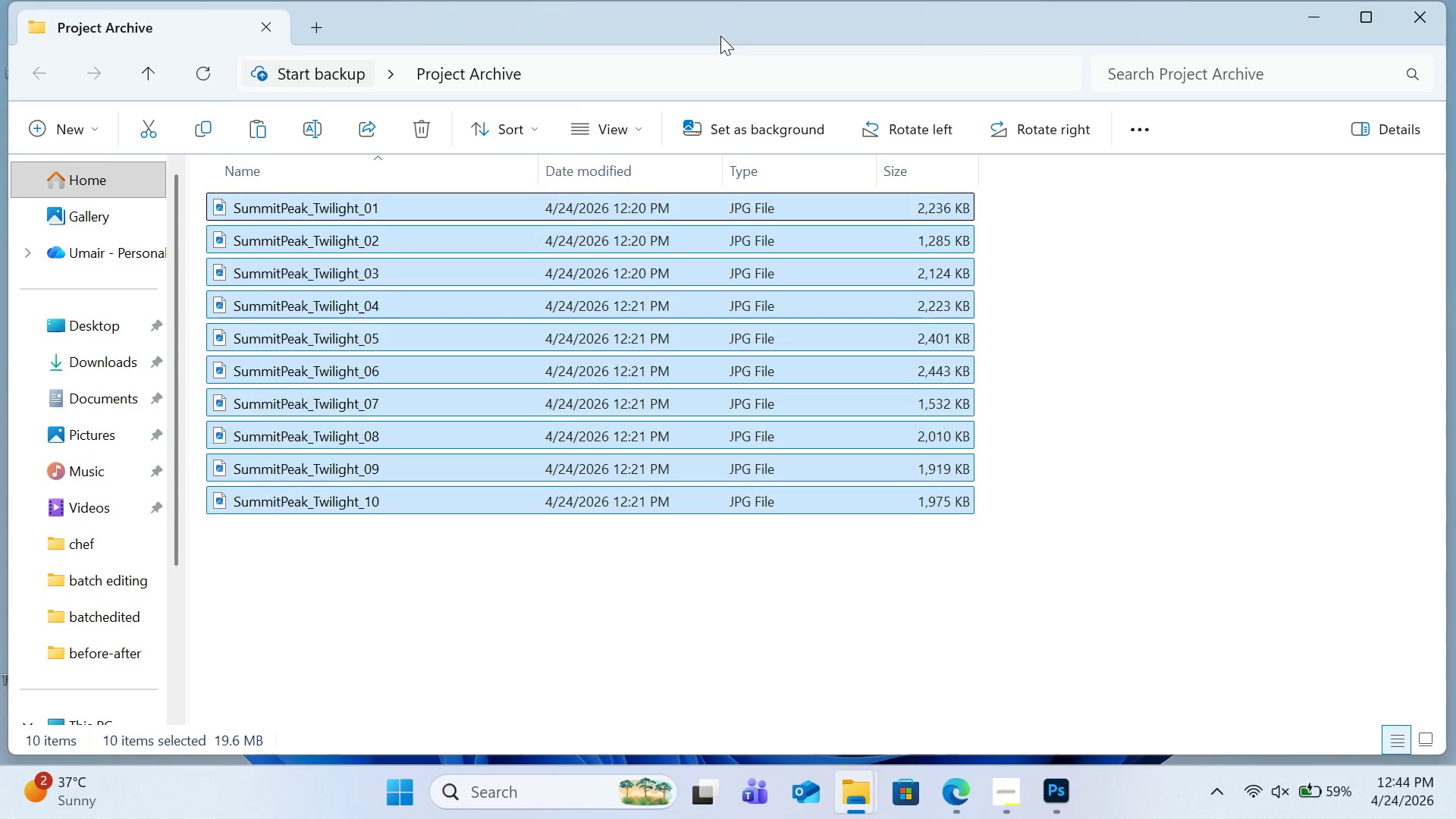 
left_click([480, 435])
 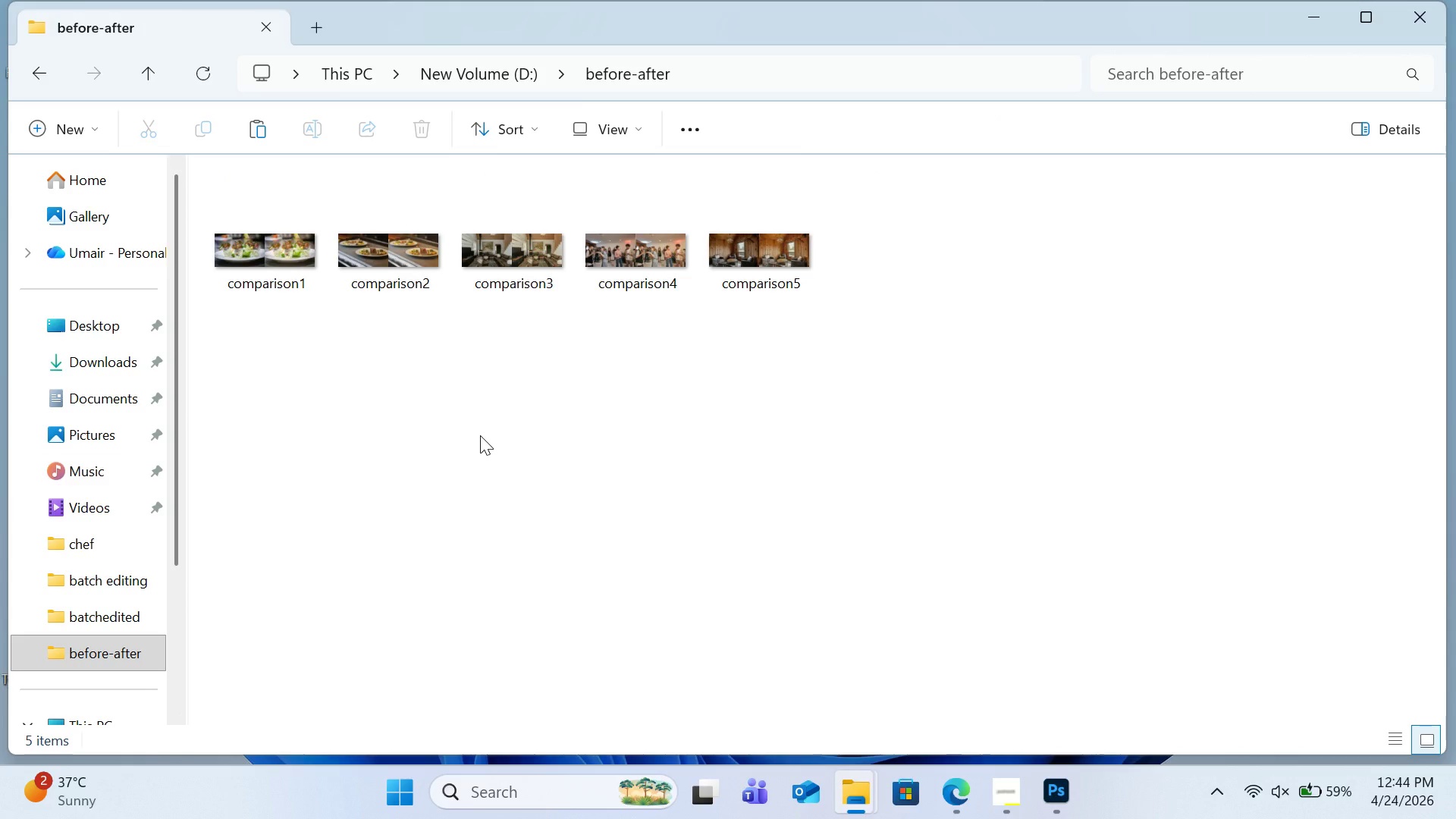 
key(Control+A)
 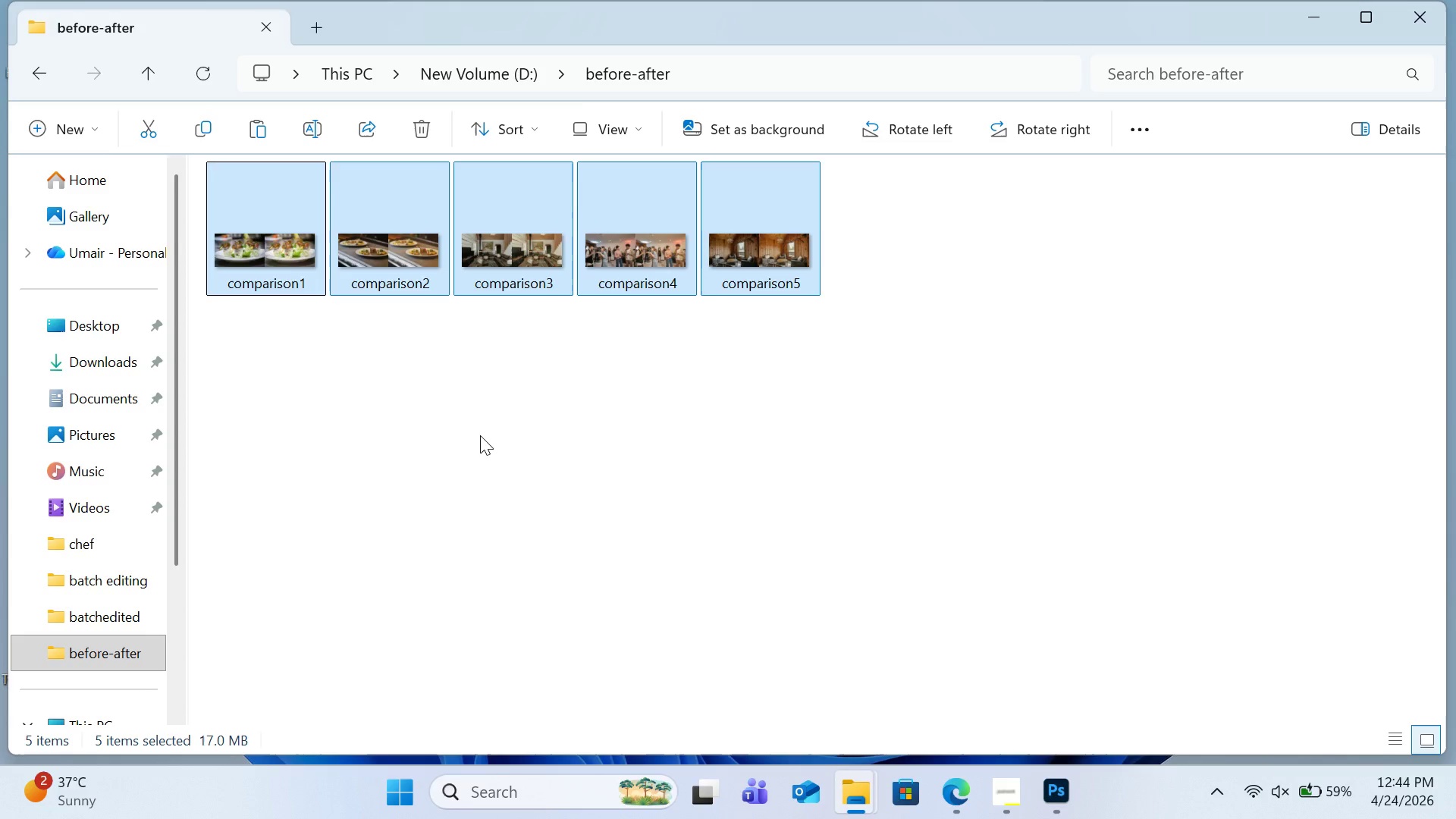 
key(Control+C)
 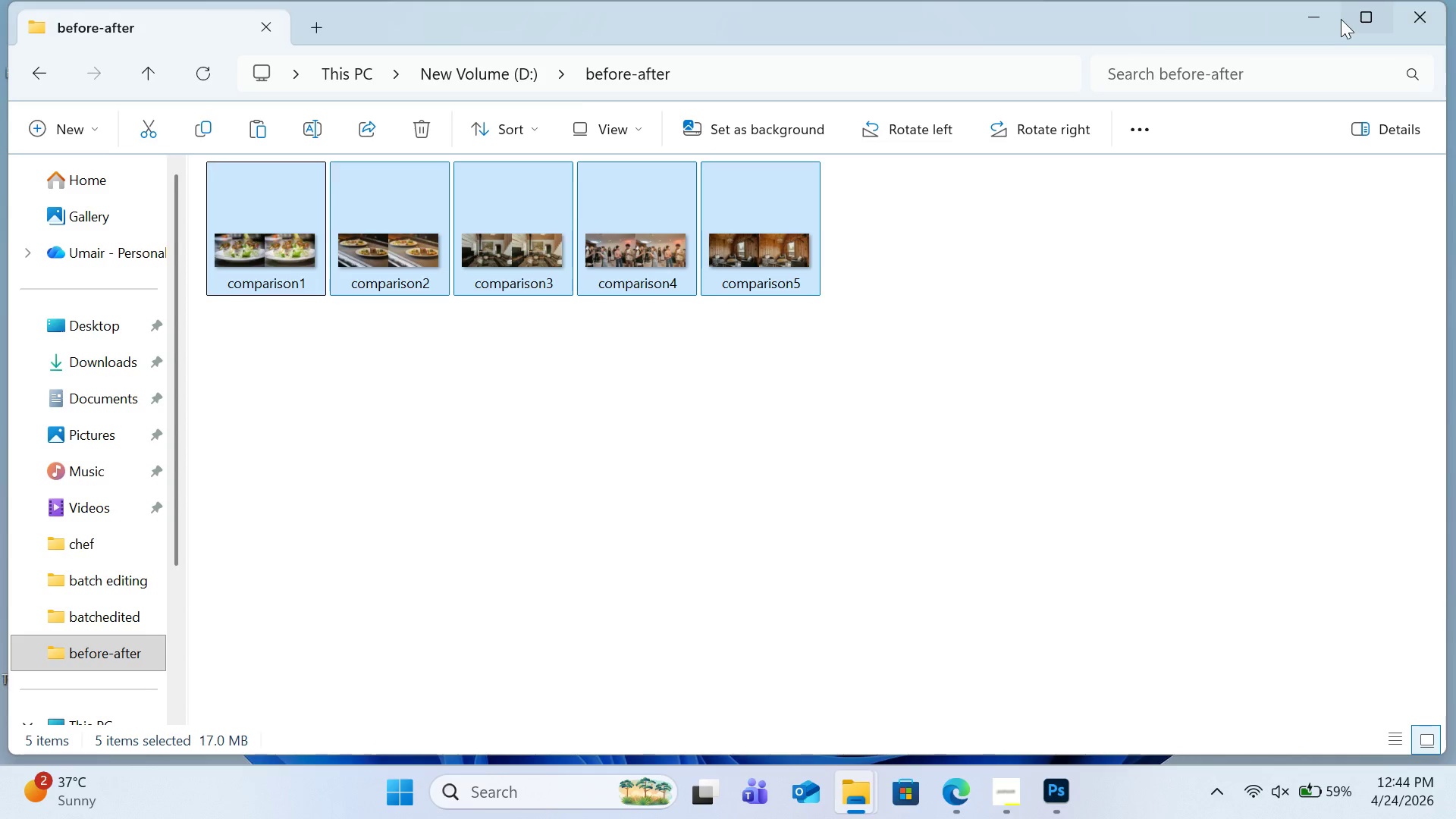 
left_click([1313, 16])
 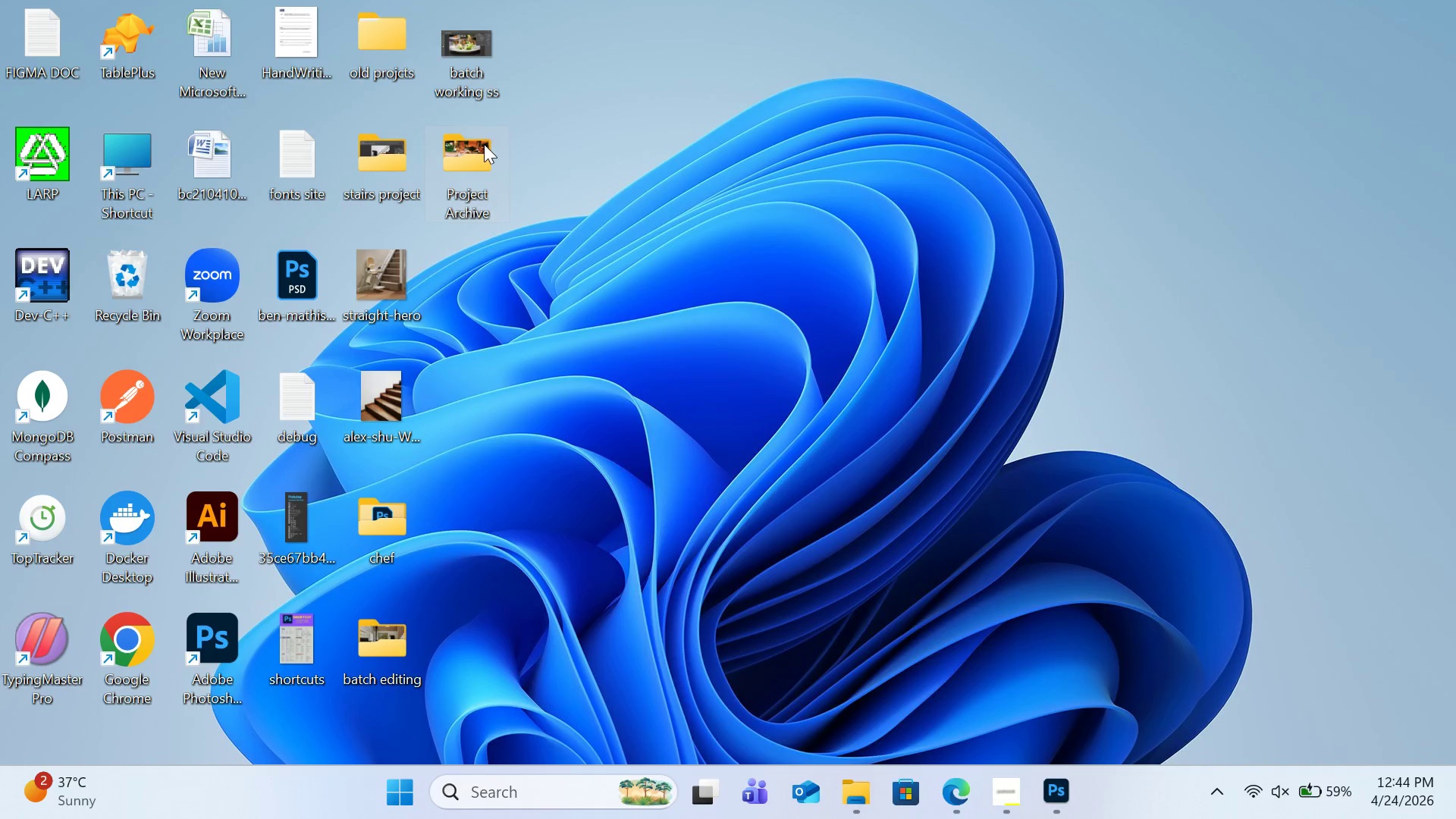 
left_click([484, 144])
 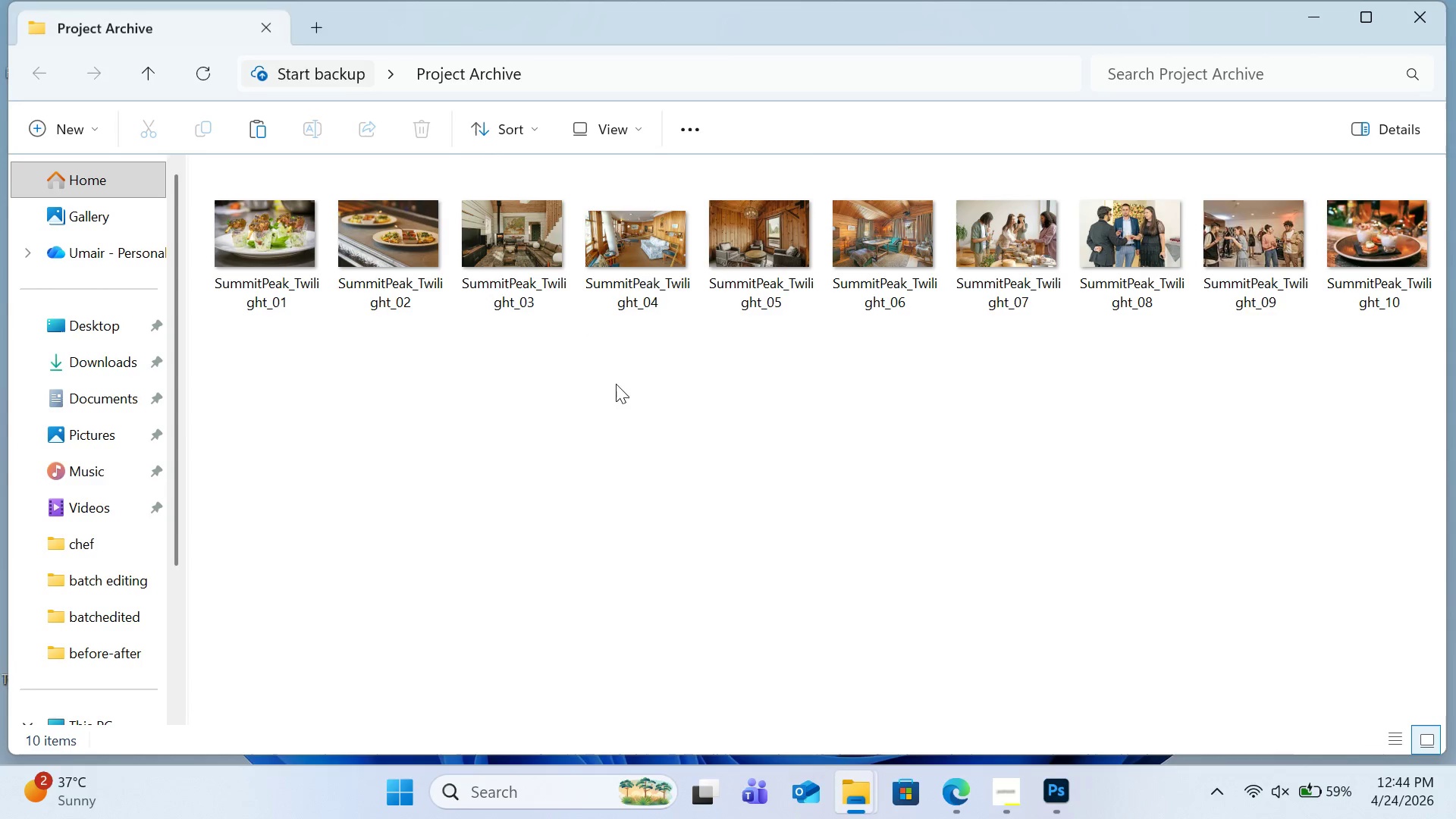 
left_click([620, 391])
 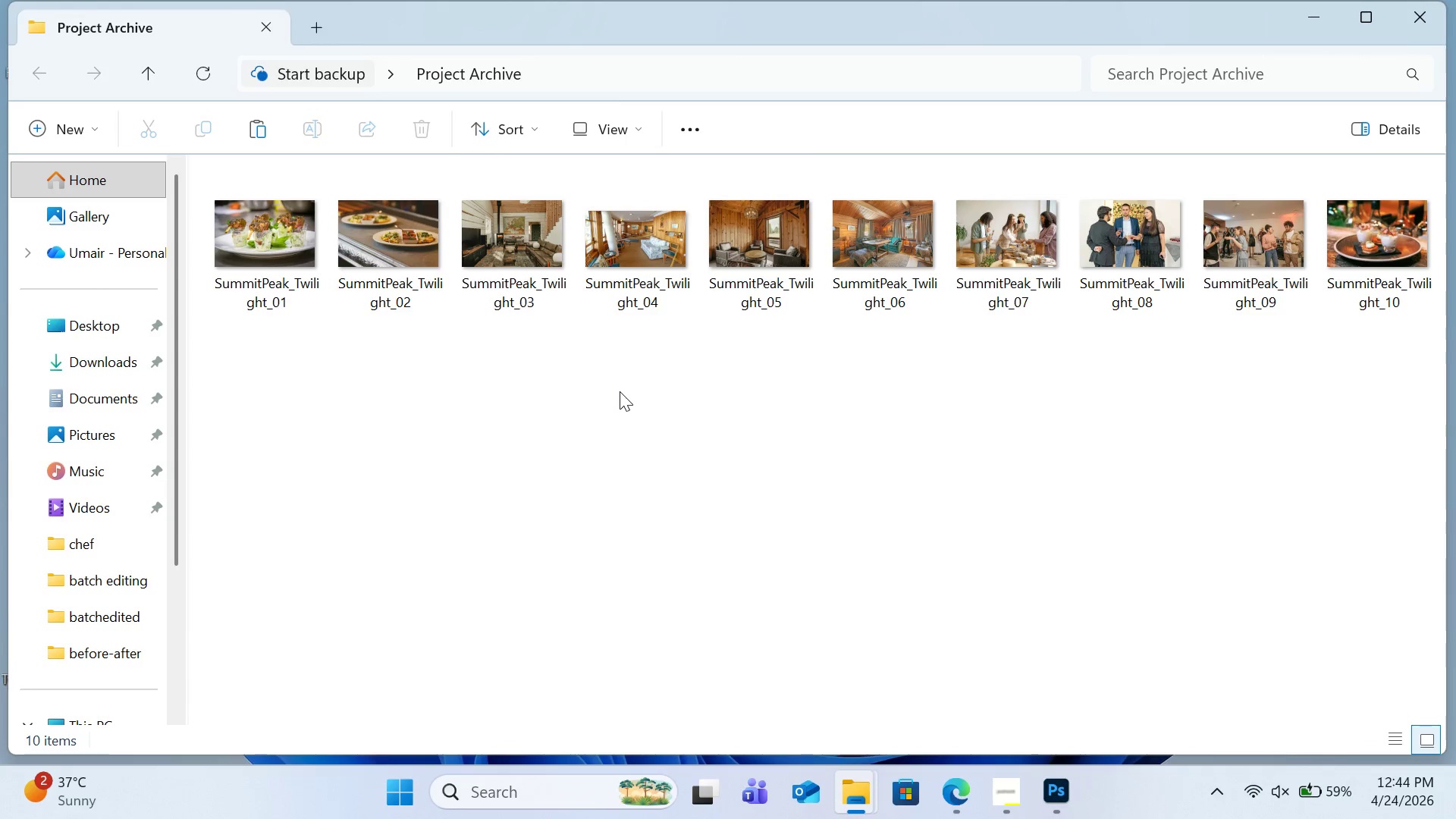 
key(Control+V)
 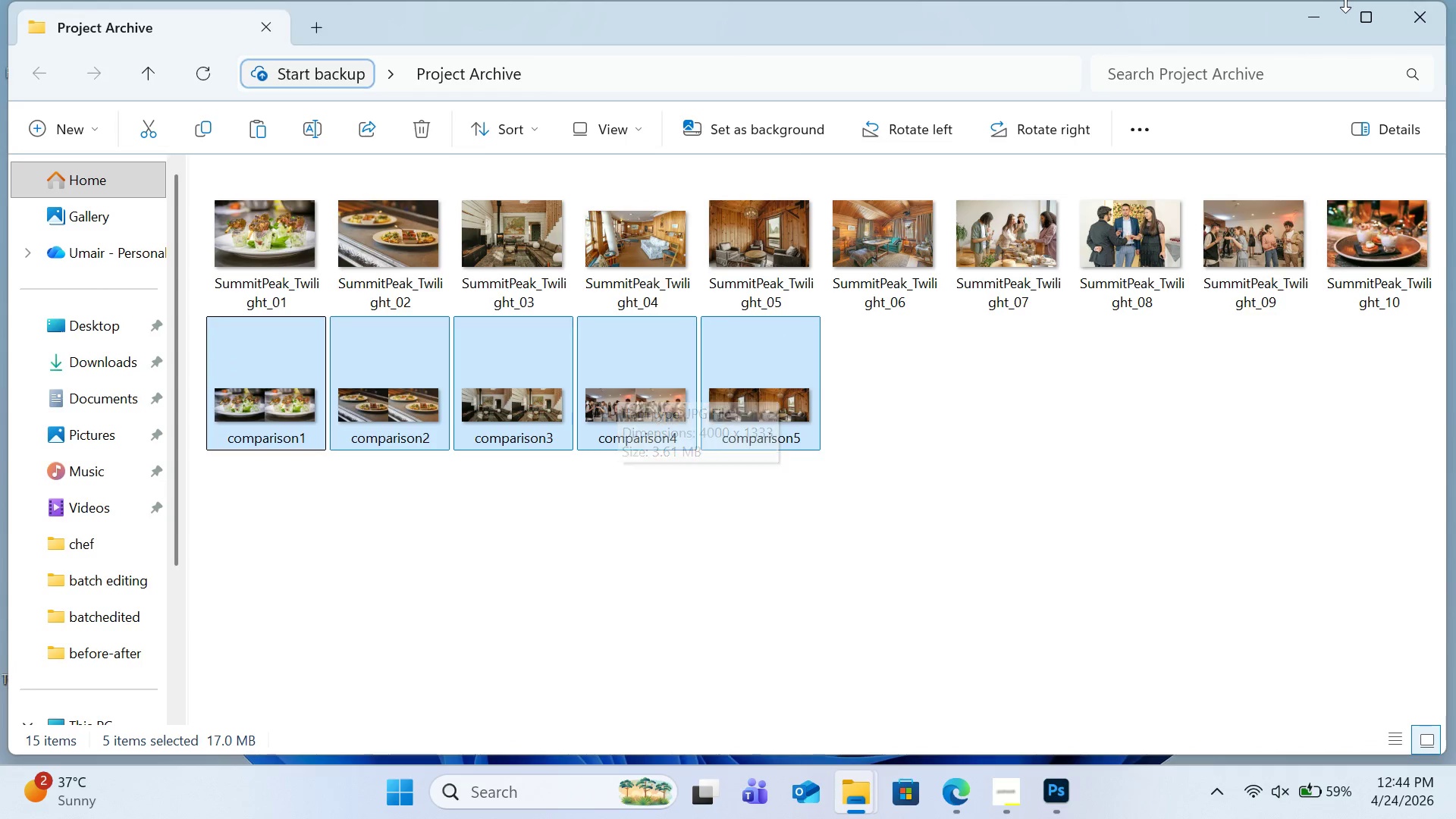 
left_click([1315, 18])
 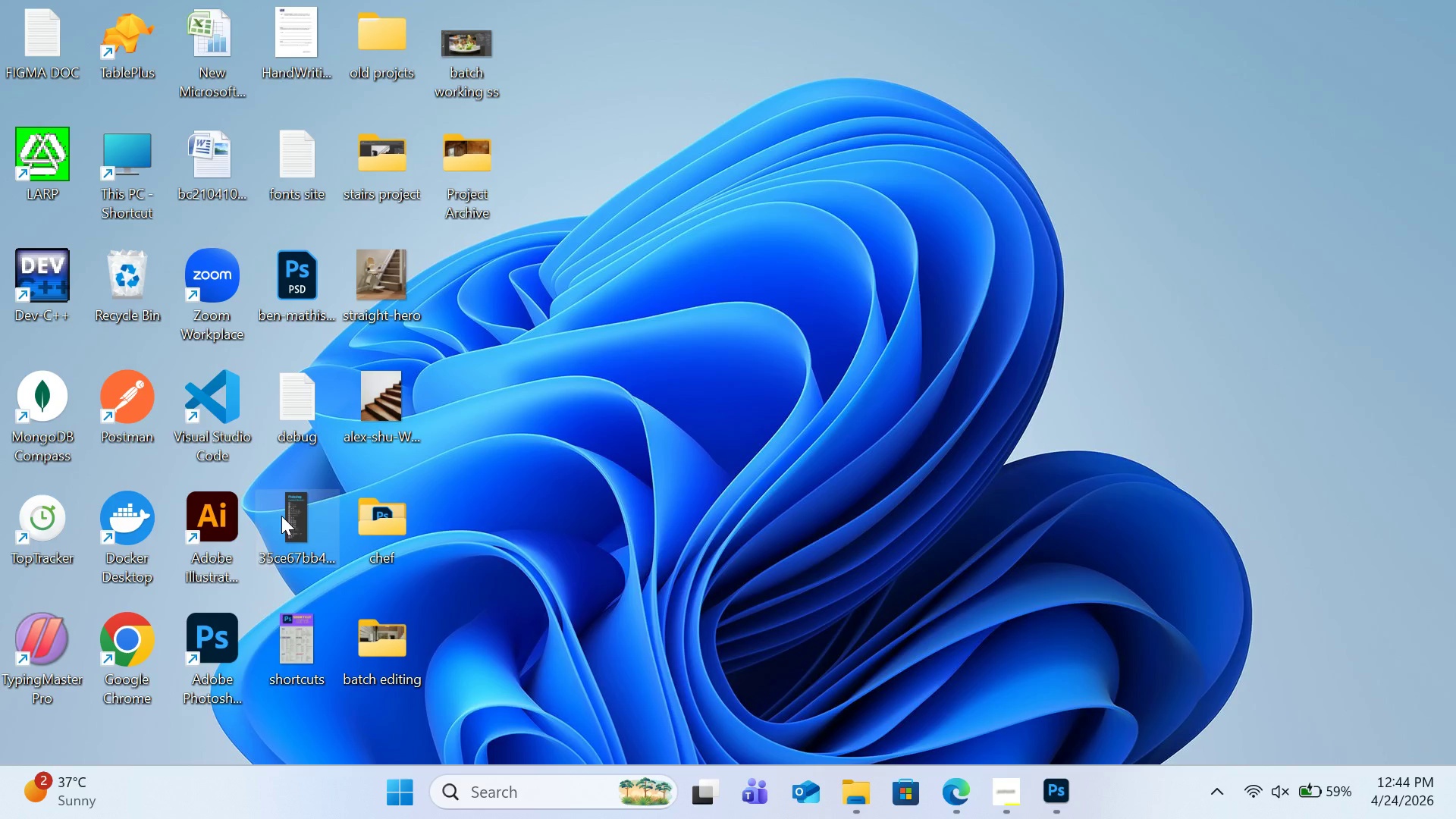 
wait(8.06)
 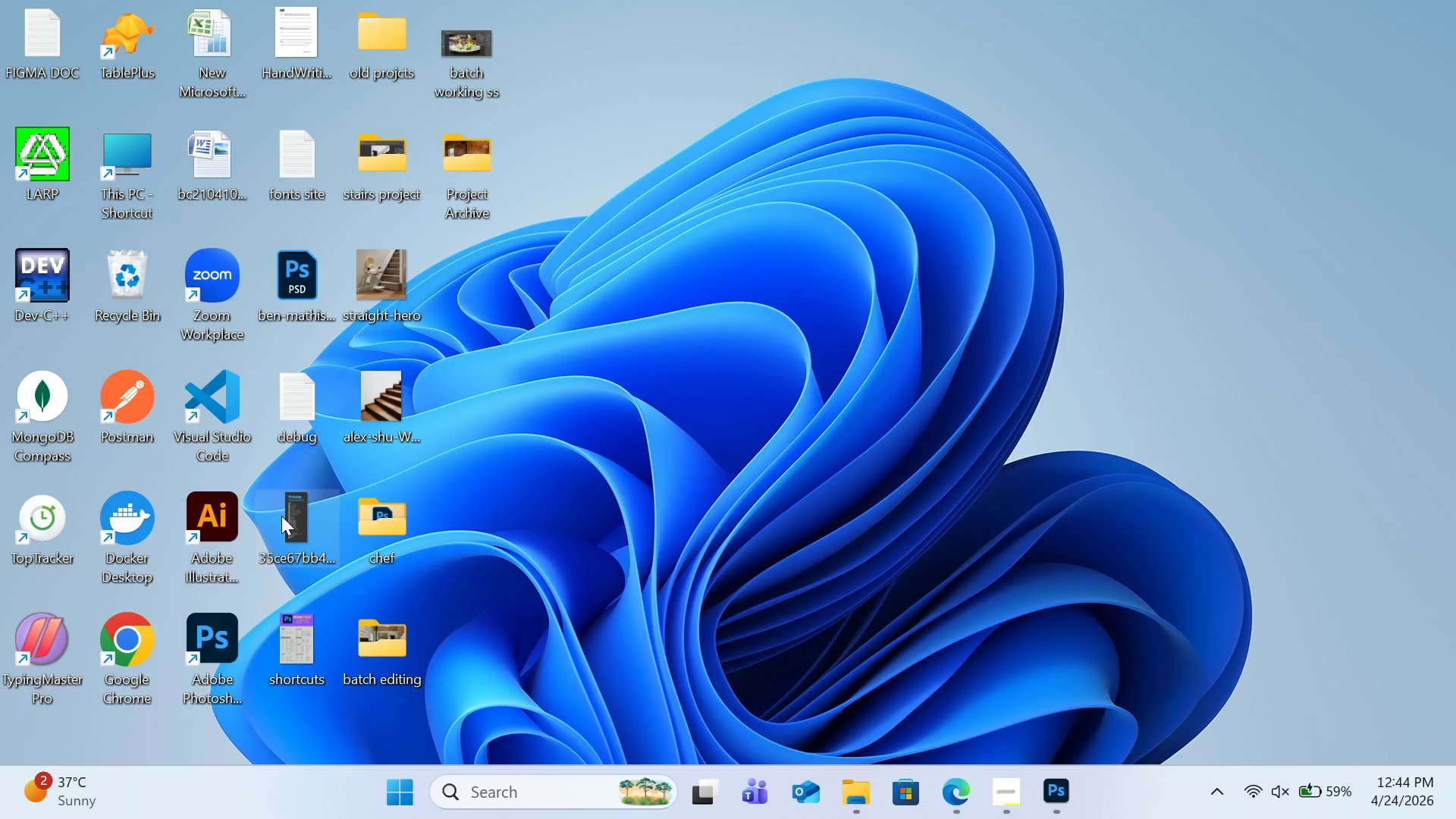 
left_click_drag(start_coordinate=[455, 64], to_coordinate=[1014, 421])
 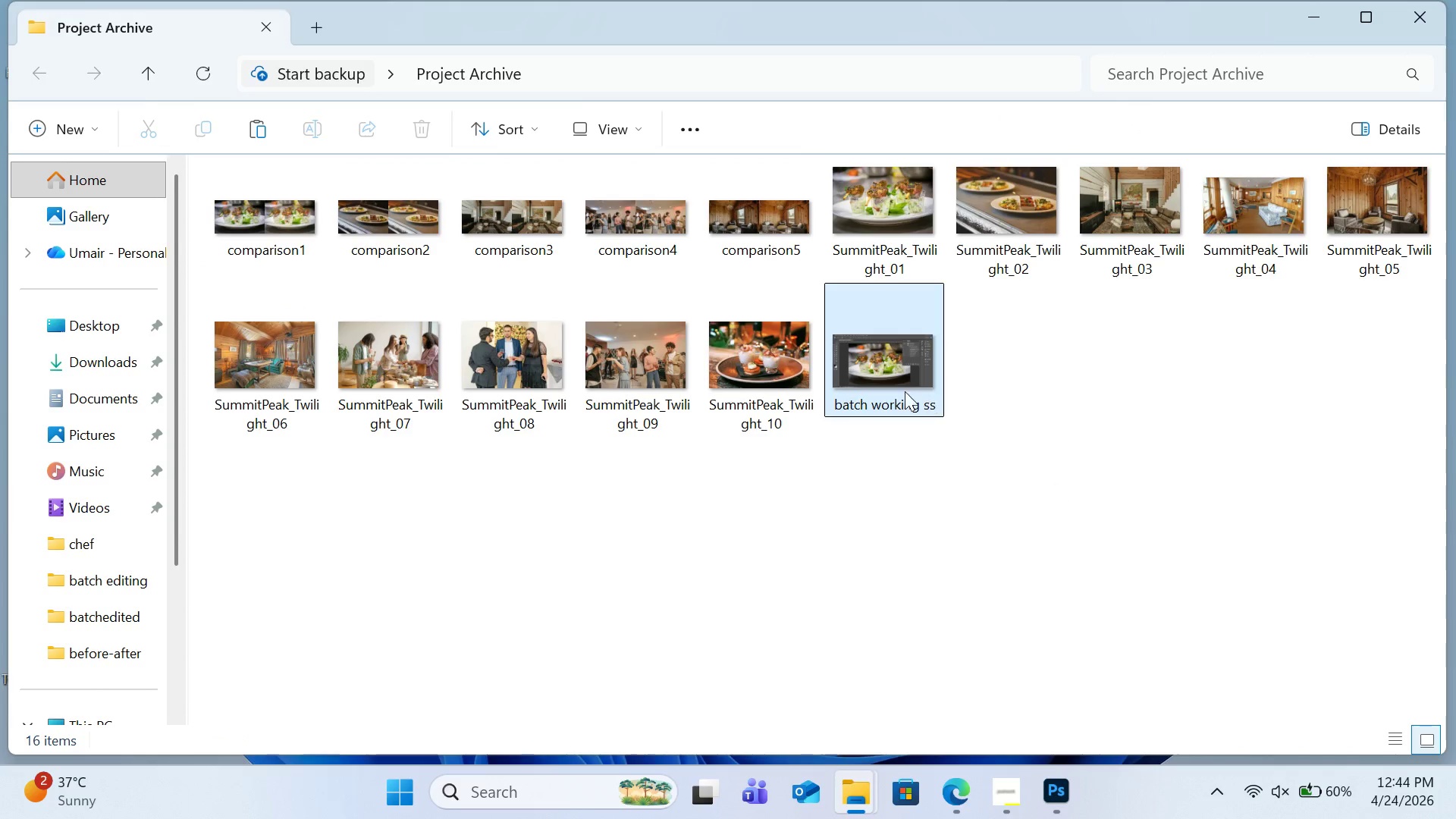 
double_click([900, 384])
 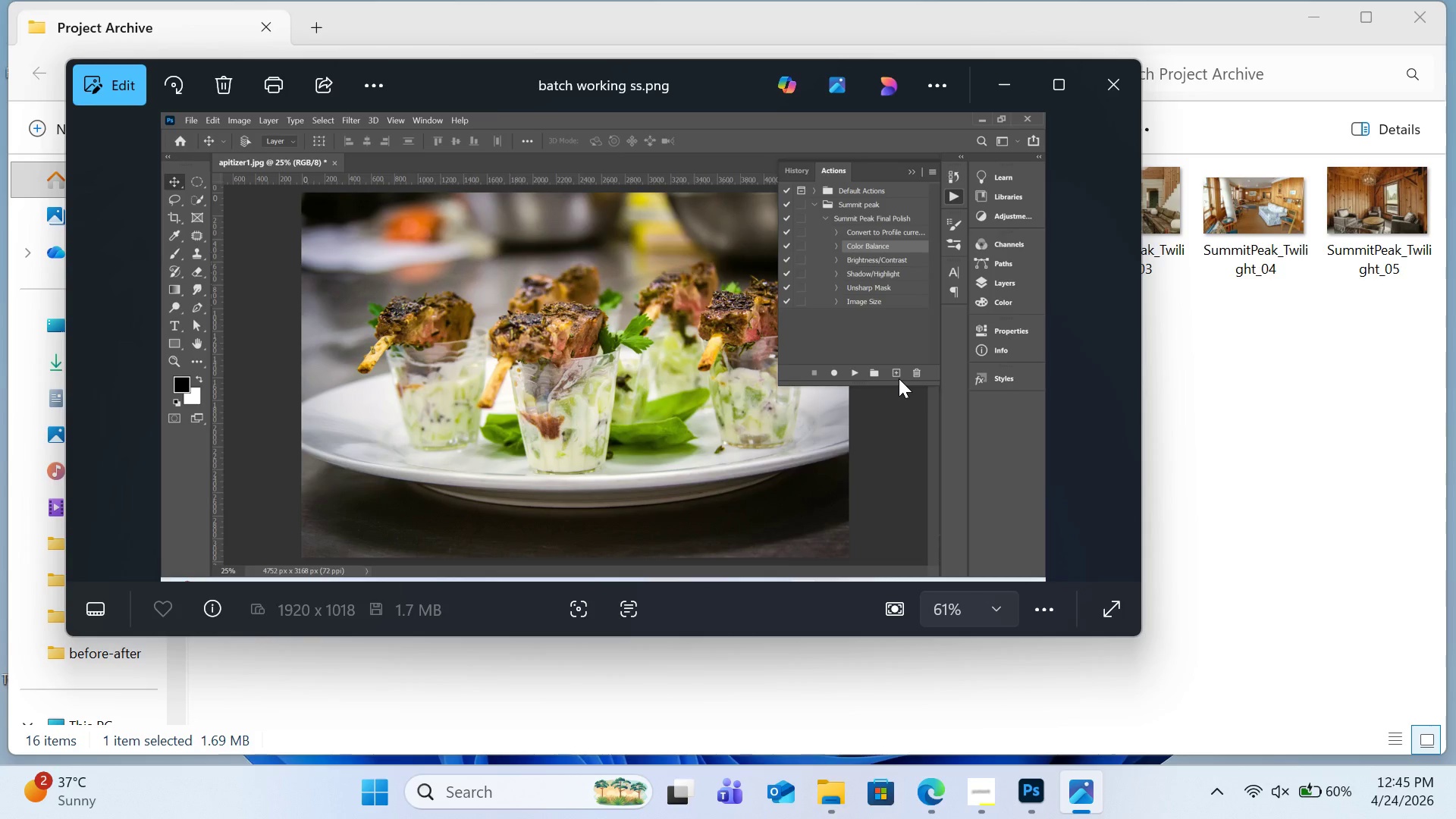 
wait(19.03)
 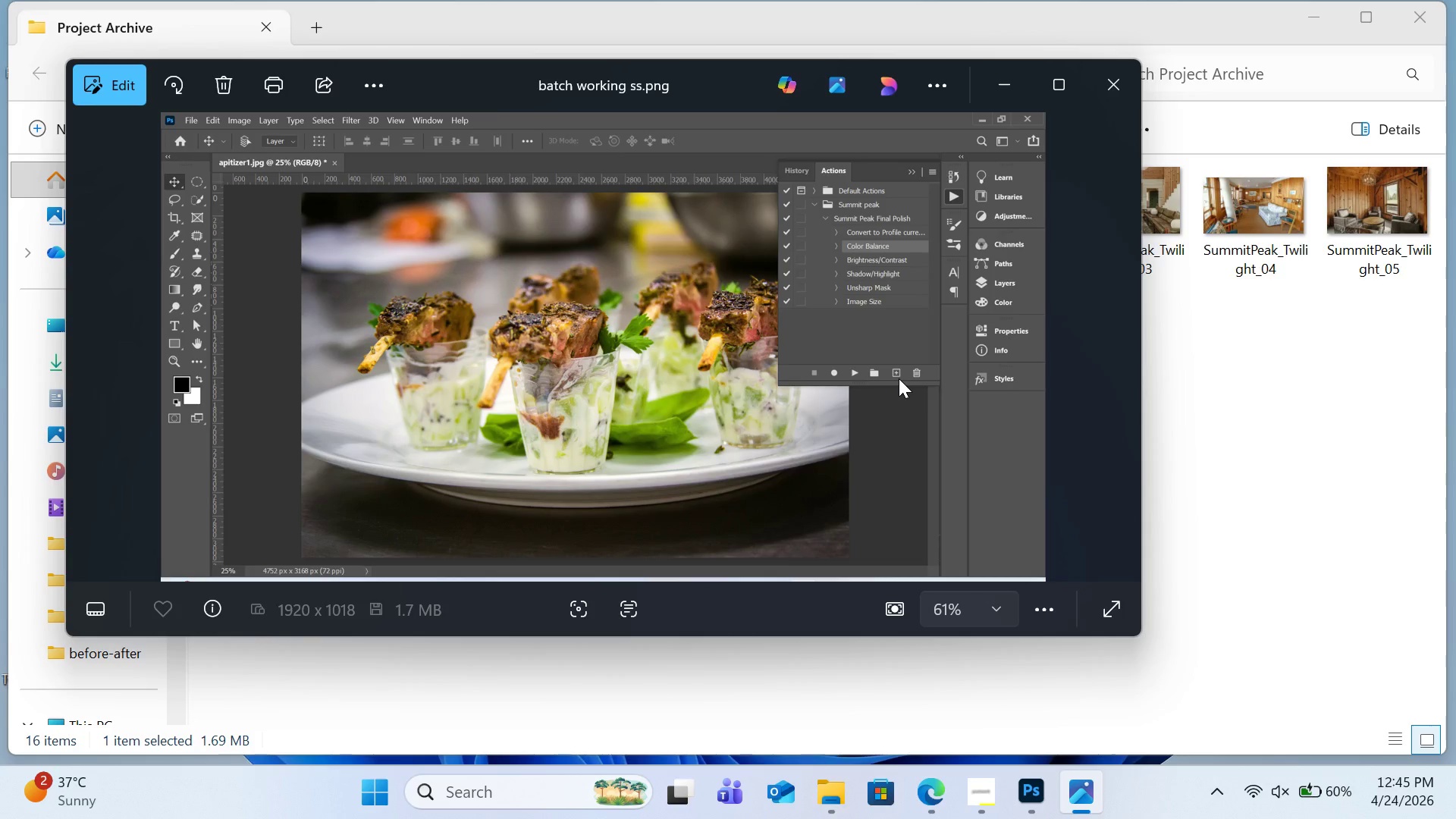 
left_click([1107, 93])
 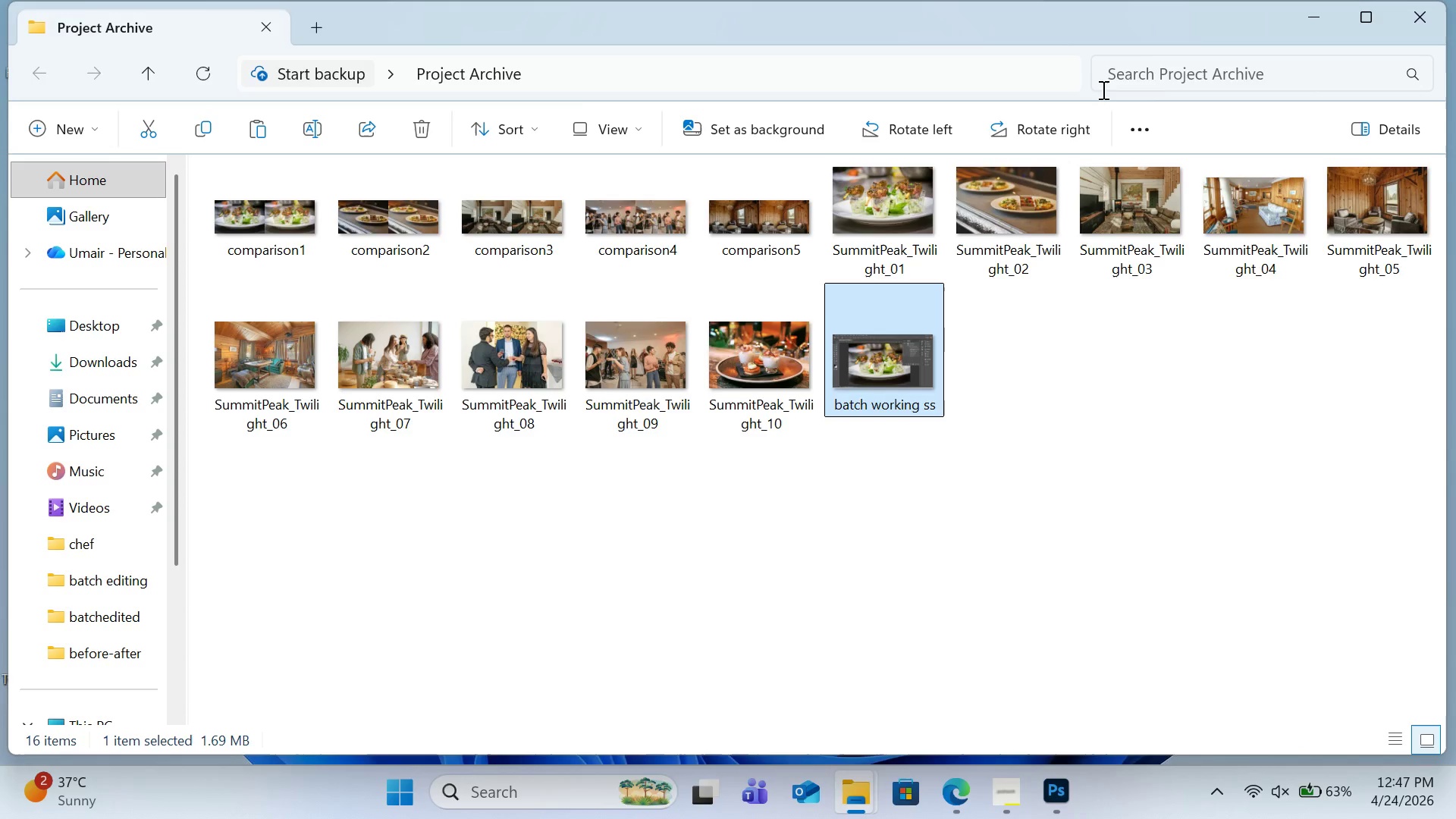 